 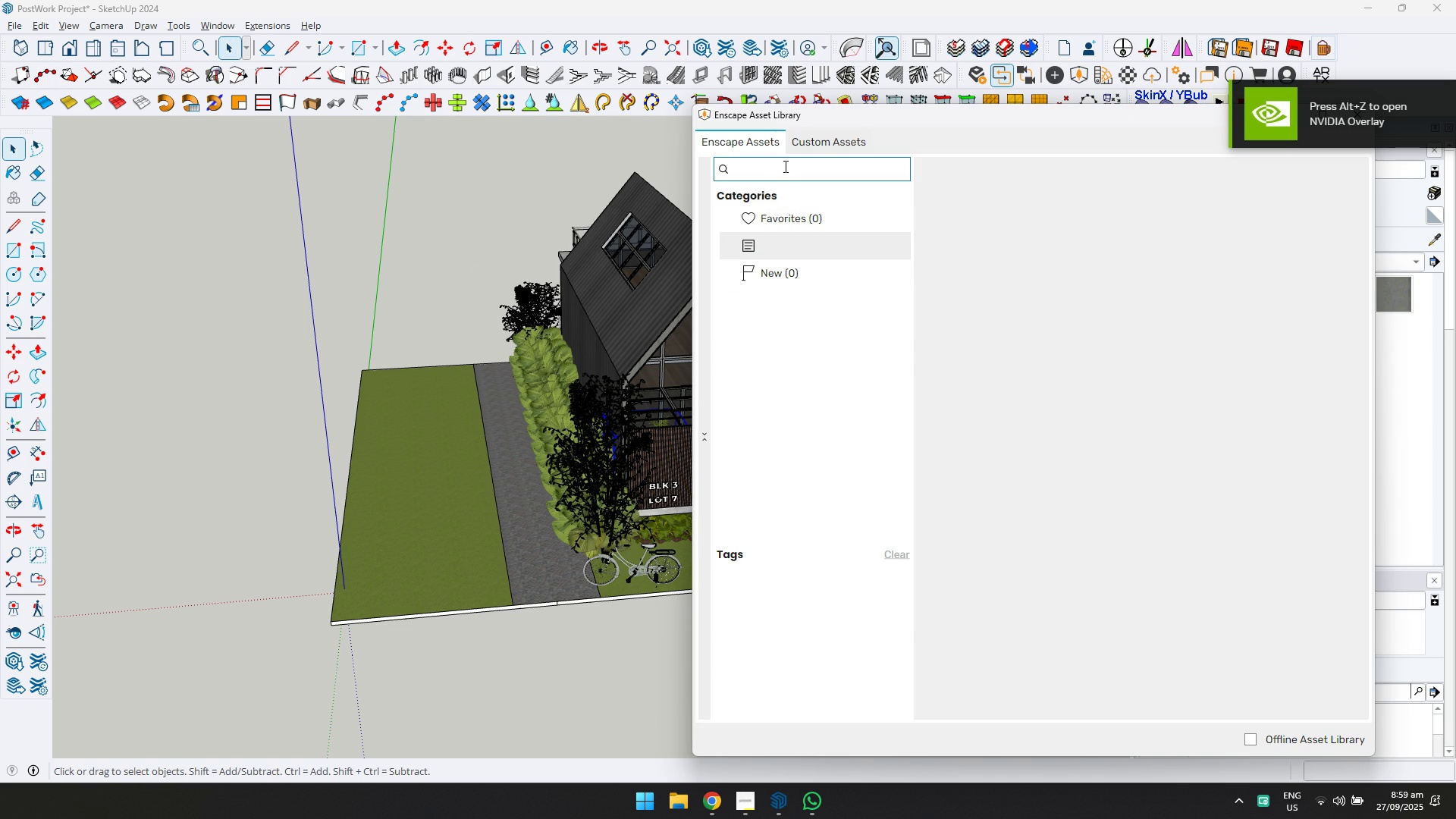 
double_click([806, 222])
 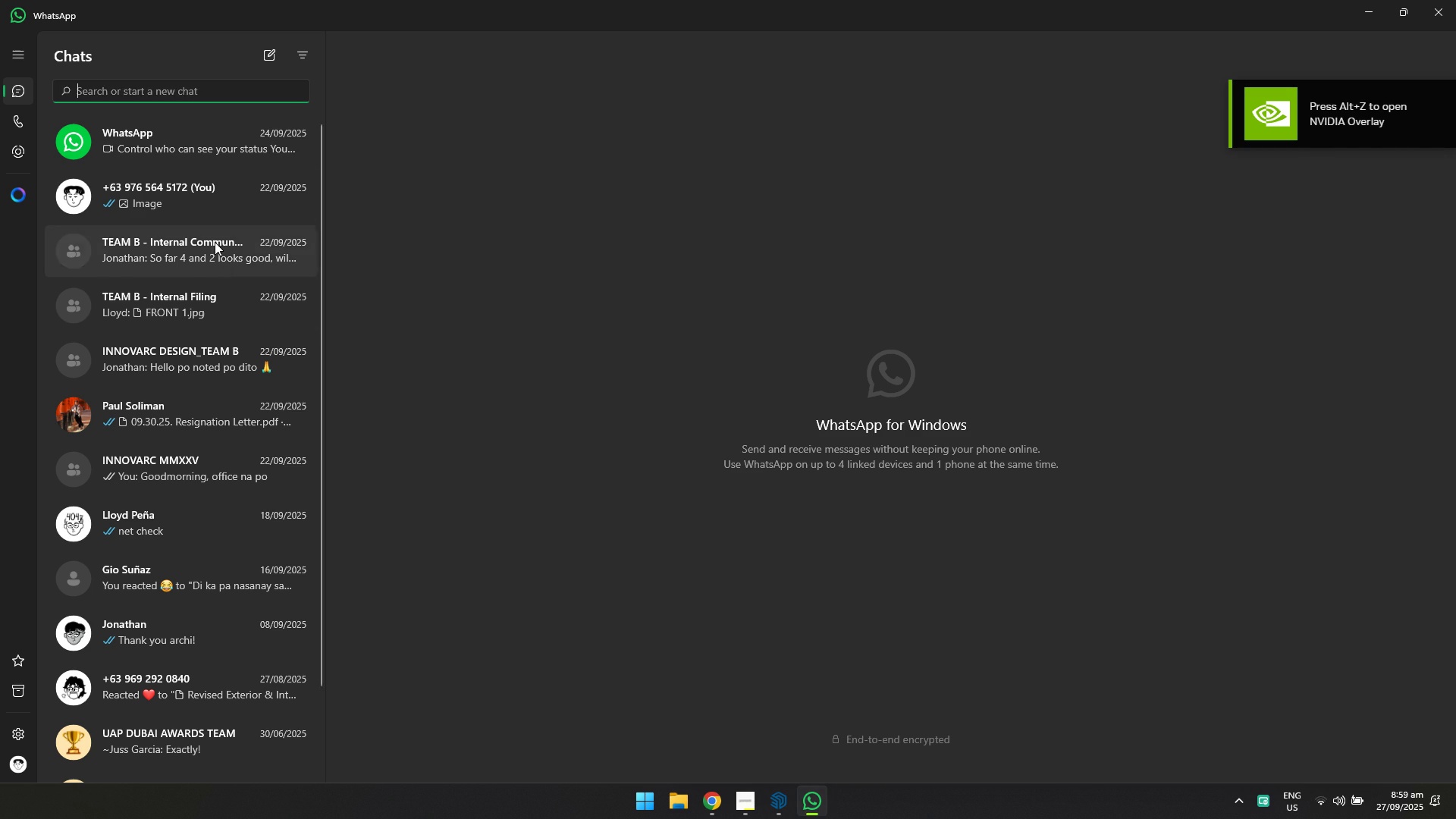 
left_click([179, 189])
 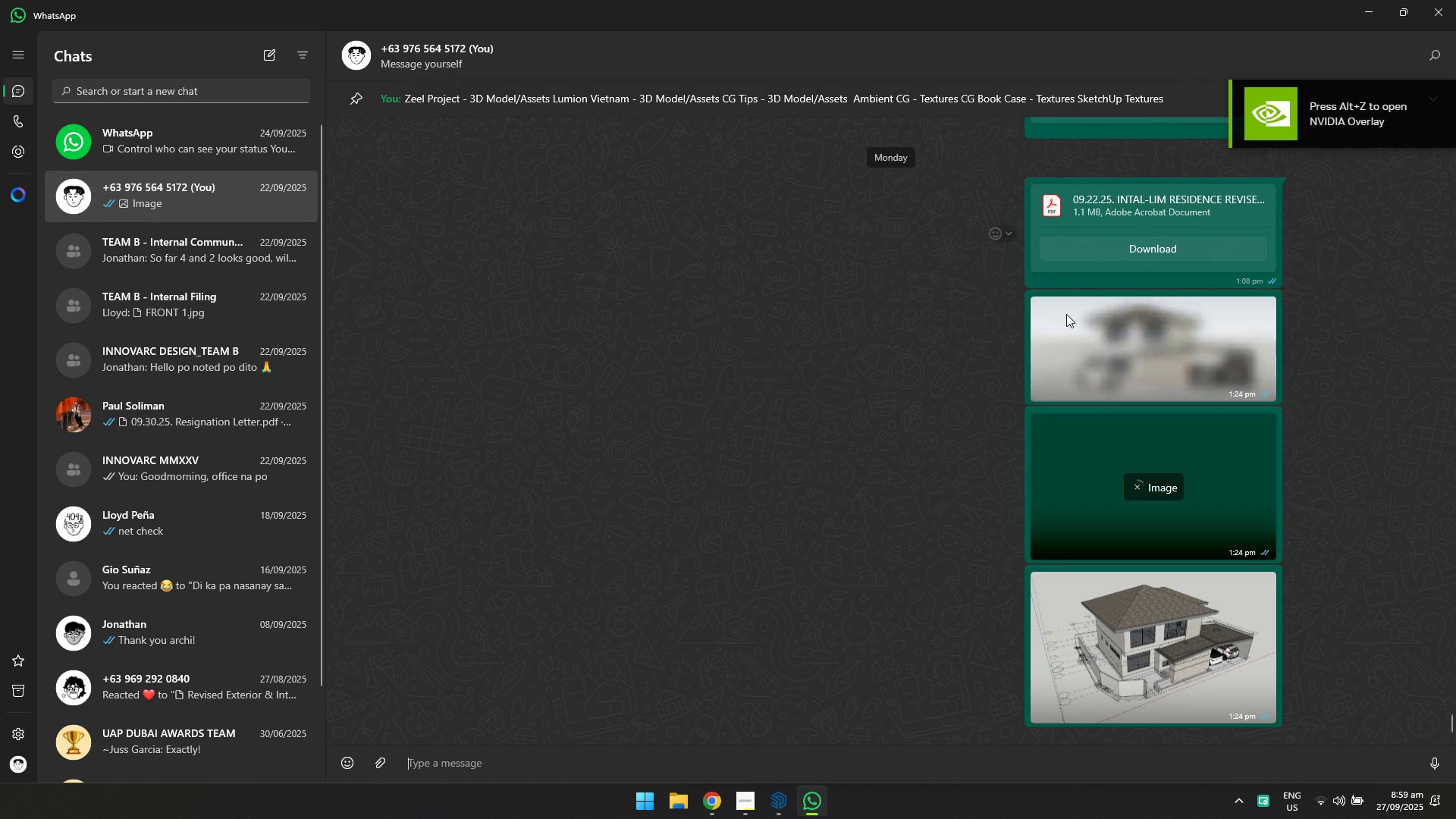 
scroll: coordinate [915, 386], scroll_direction: up, amount: 2.0
 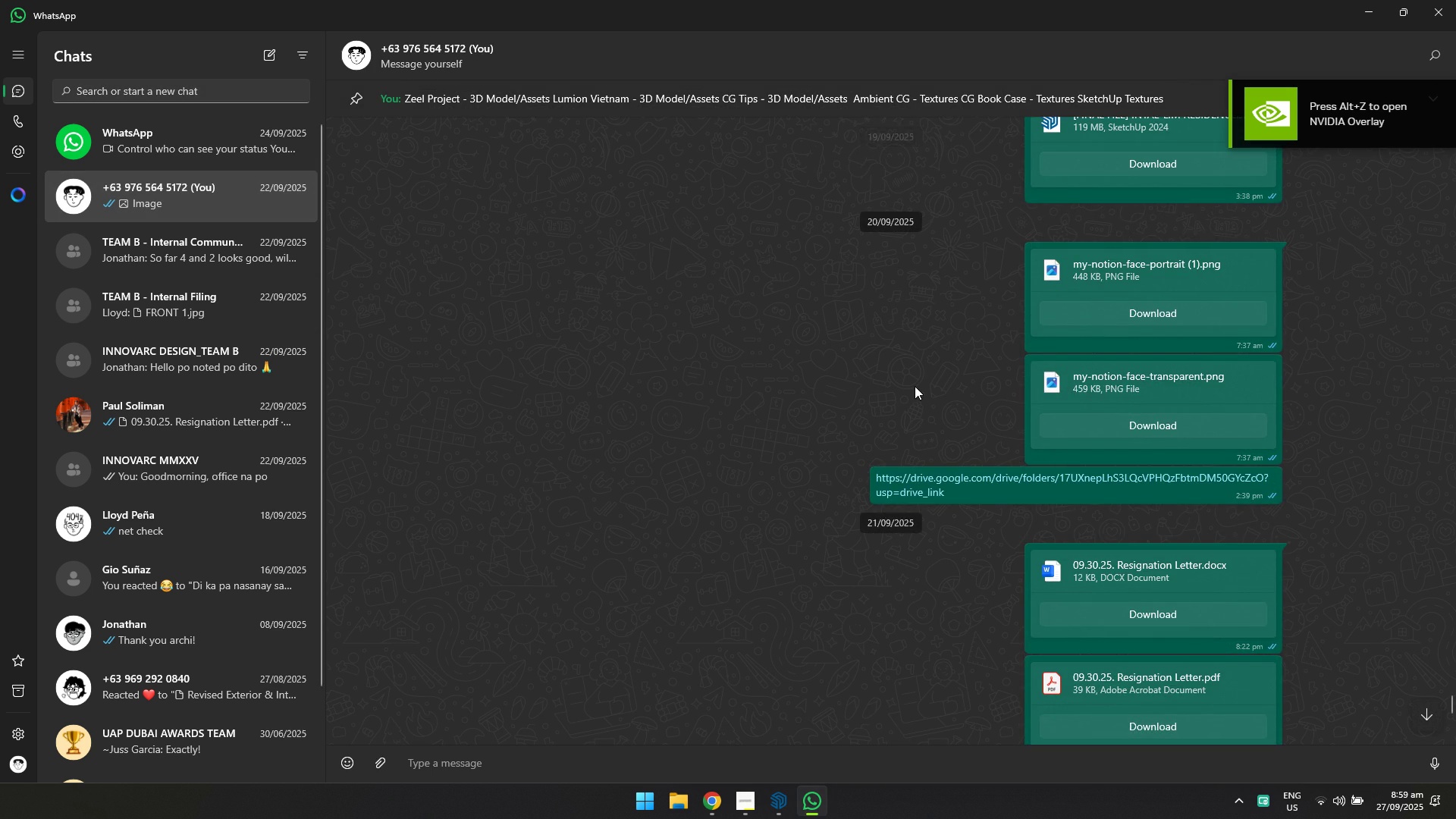 
scroll: coordinate [940, 397], scroll_direction: down, amount: 4.0
 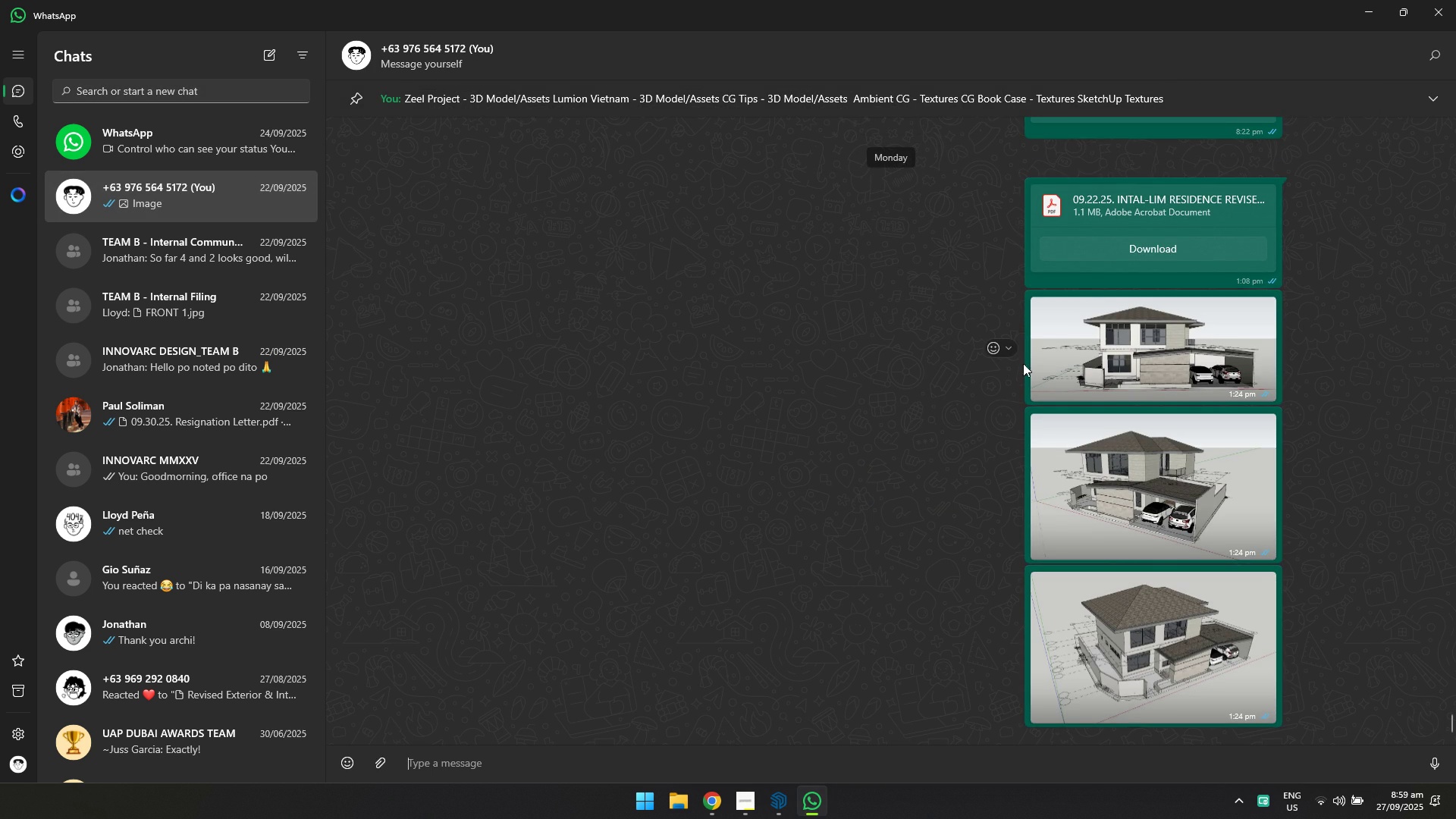 
scroll: coordinate [1055, 368], scroll_direction: up, amount: 3.0
 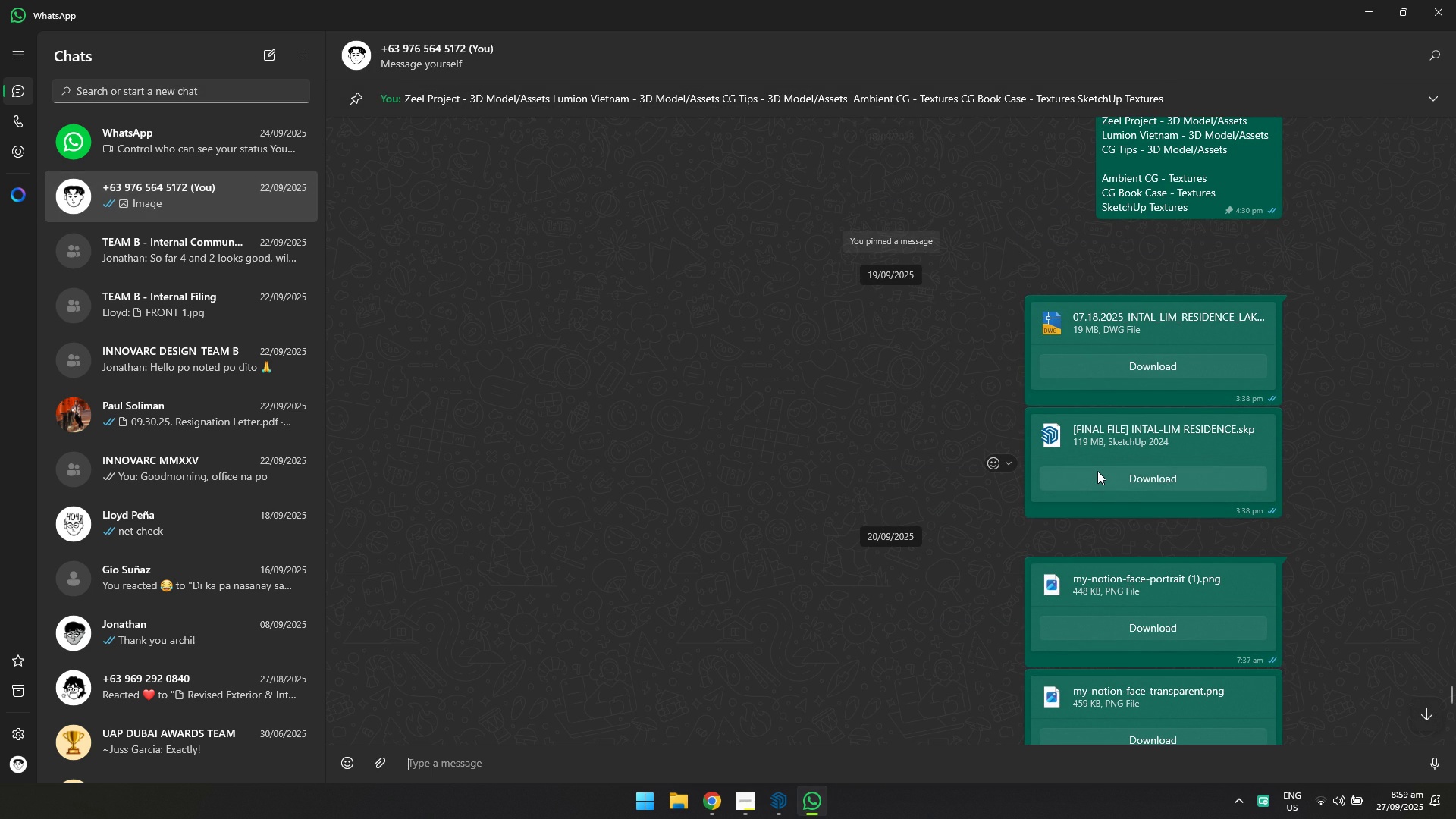 
left_click([1097, 471])
 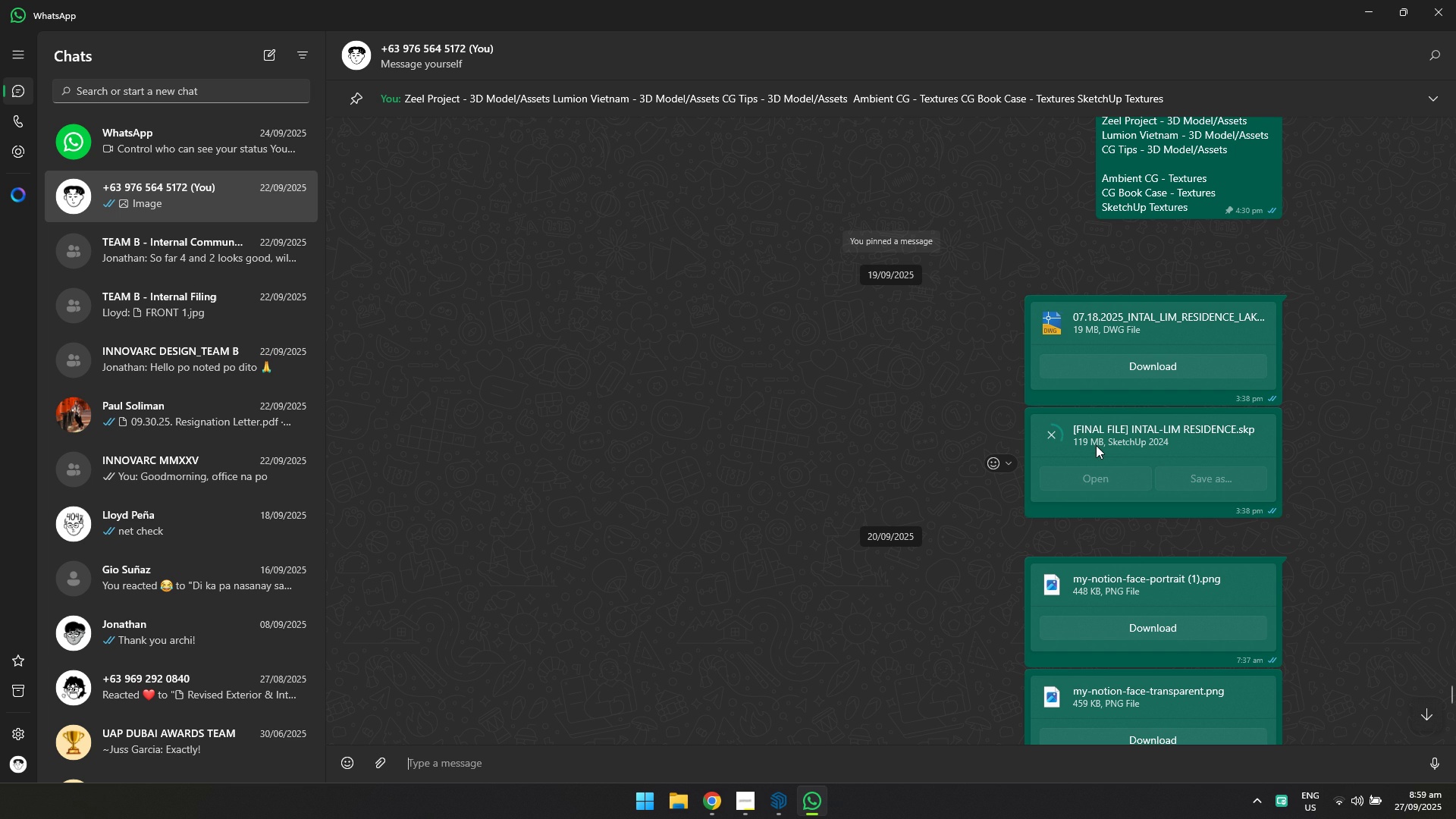 
key(Alt+AltLeft)
 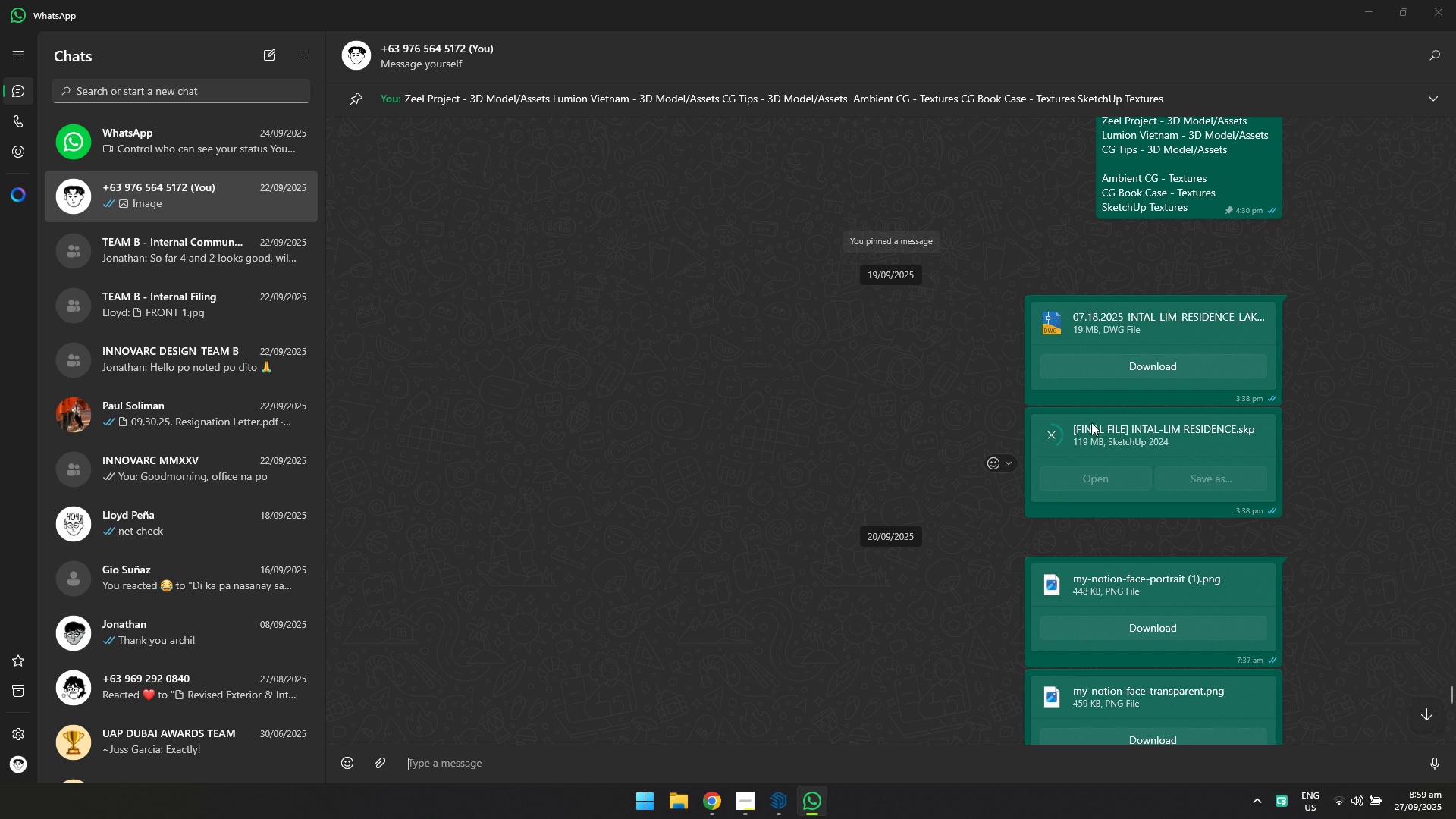 
key(Alt+Tab)